 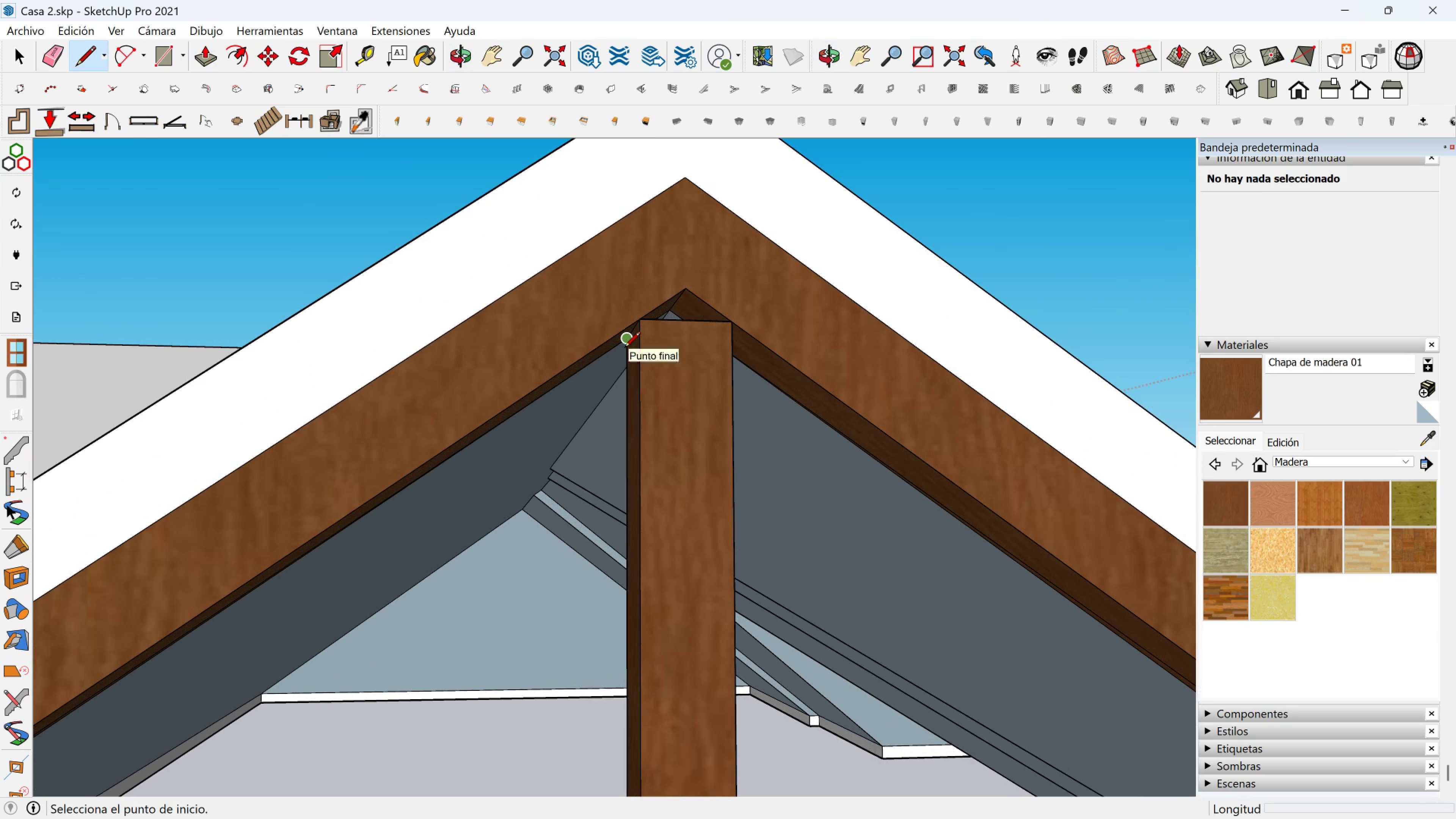 
left_click([624, 348])
 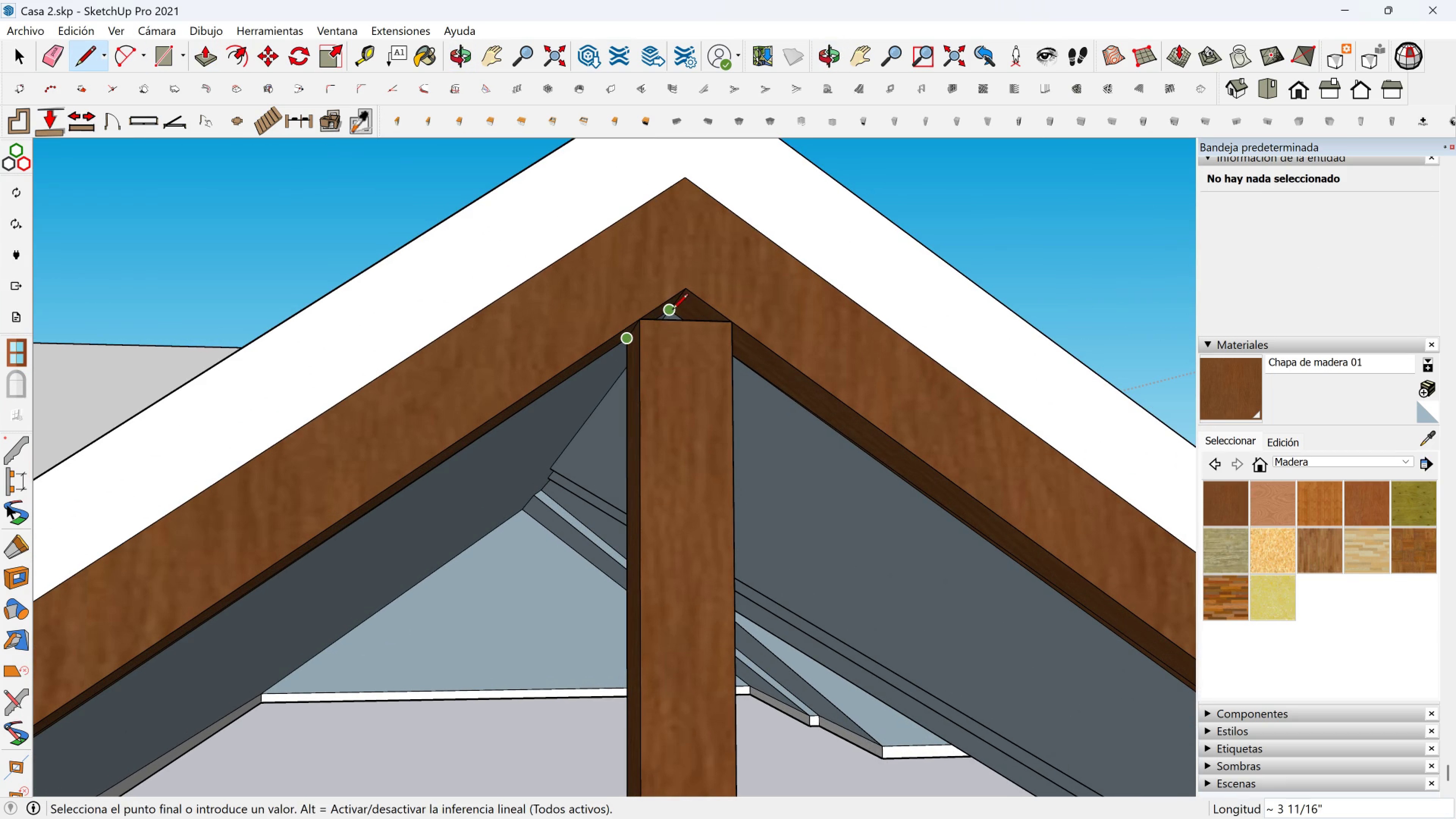 
left_click([672, 311])
 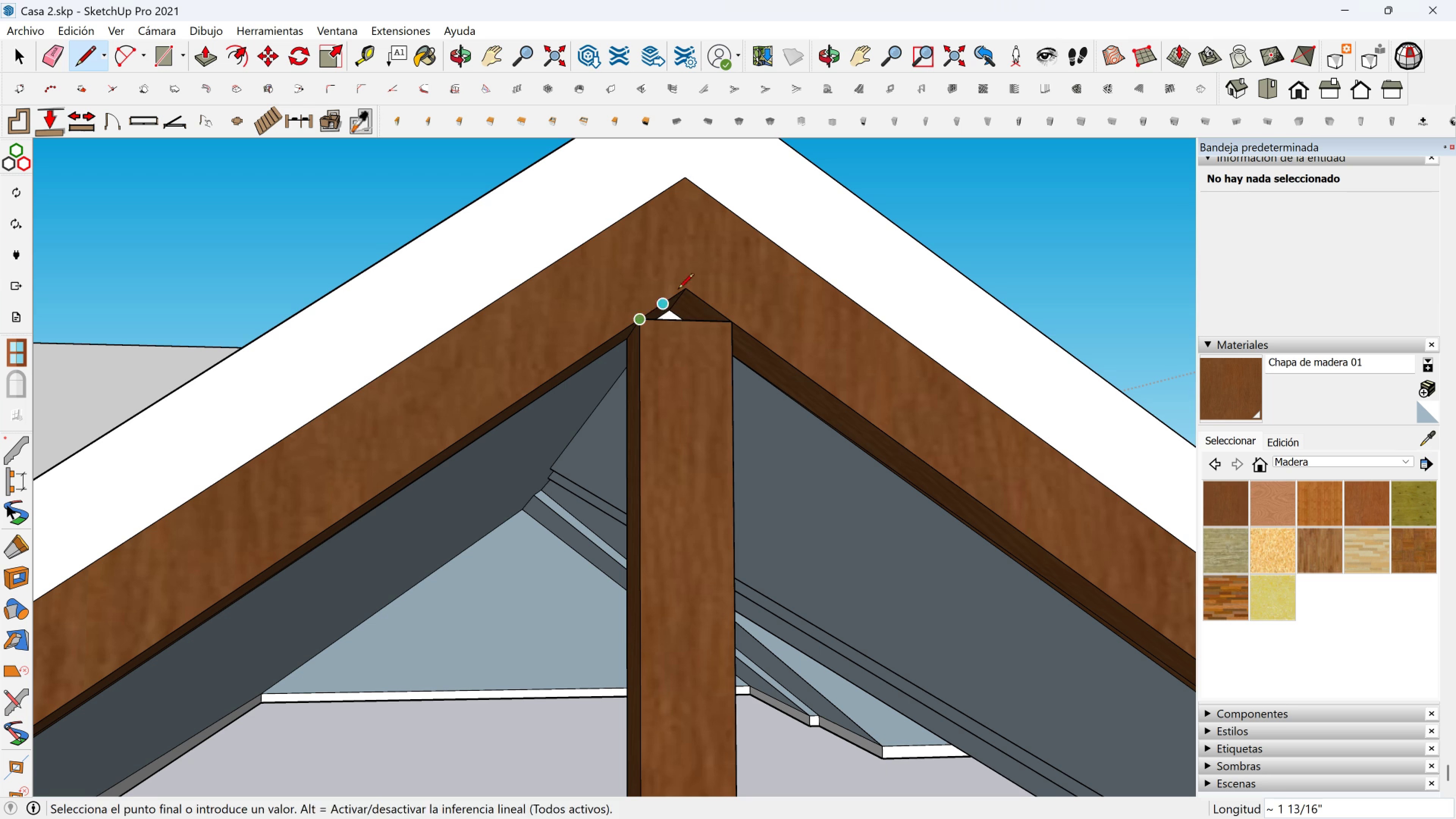 
double_click([683, 284])
 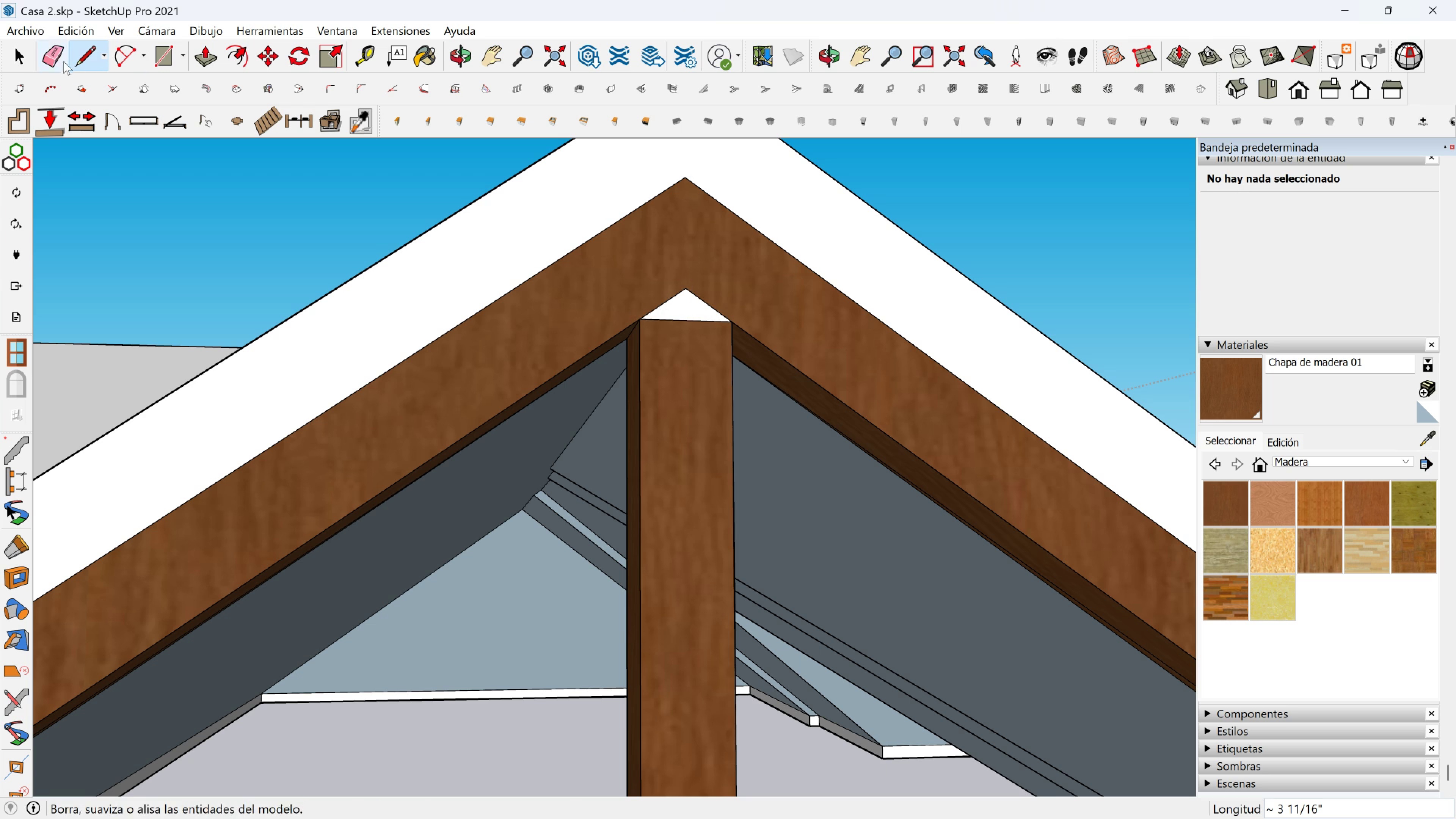 
left_click([55, 56])